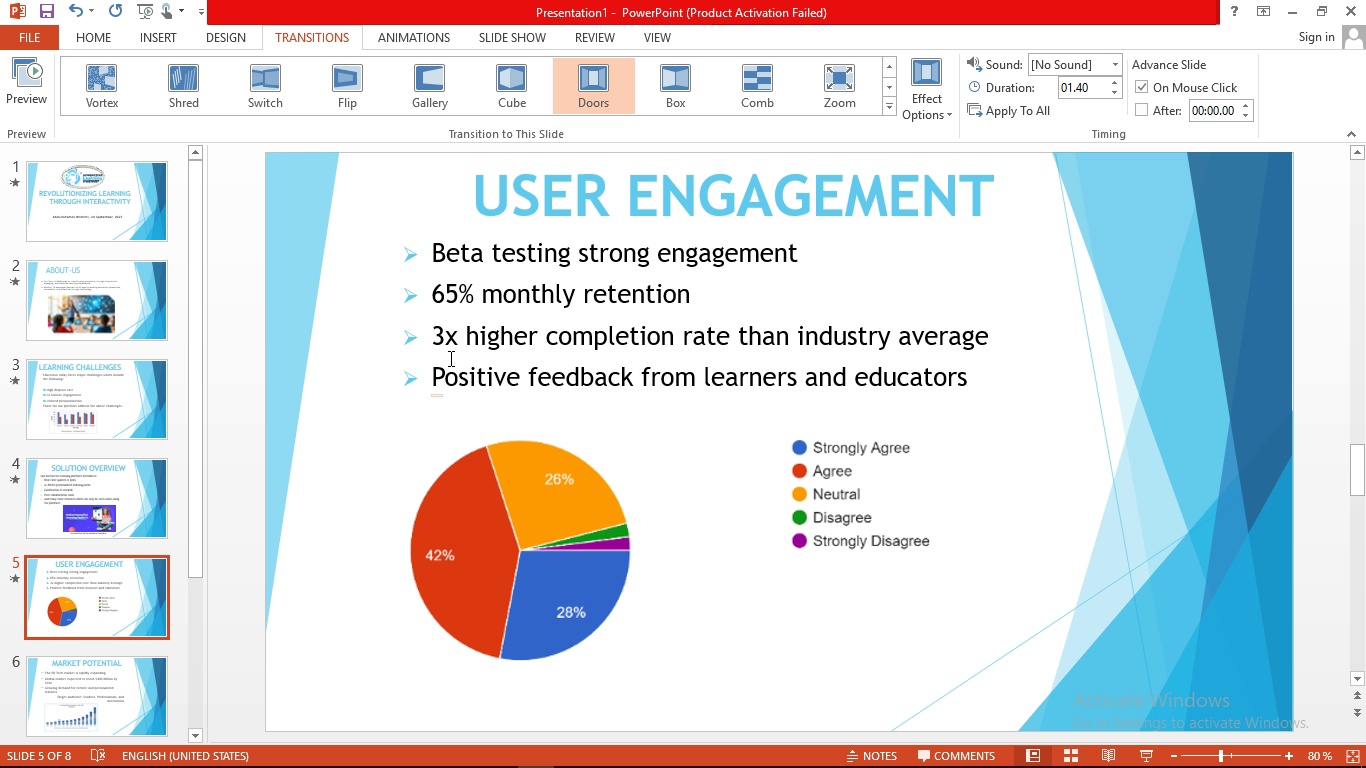 
left_click_drag(start_coordinate=[199, 342], to_coordinate=[181, 490])
 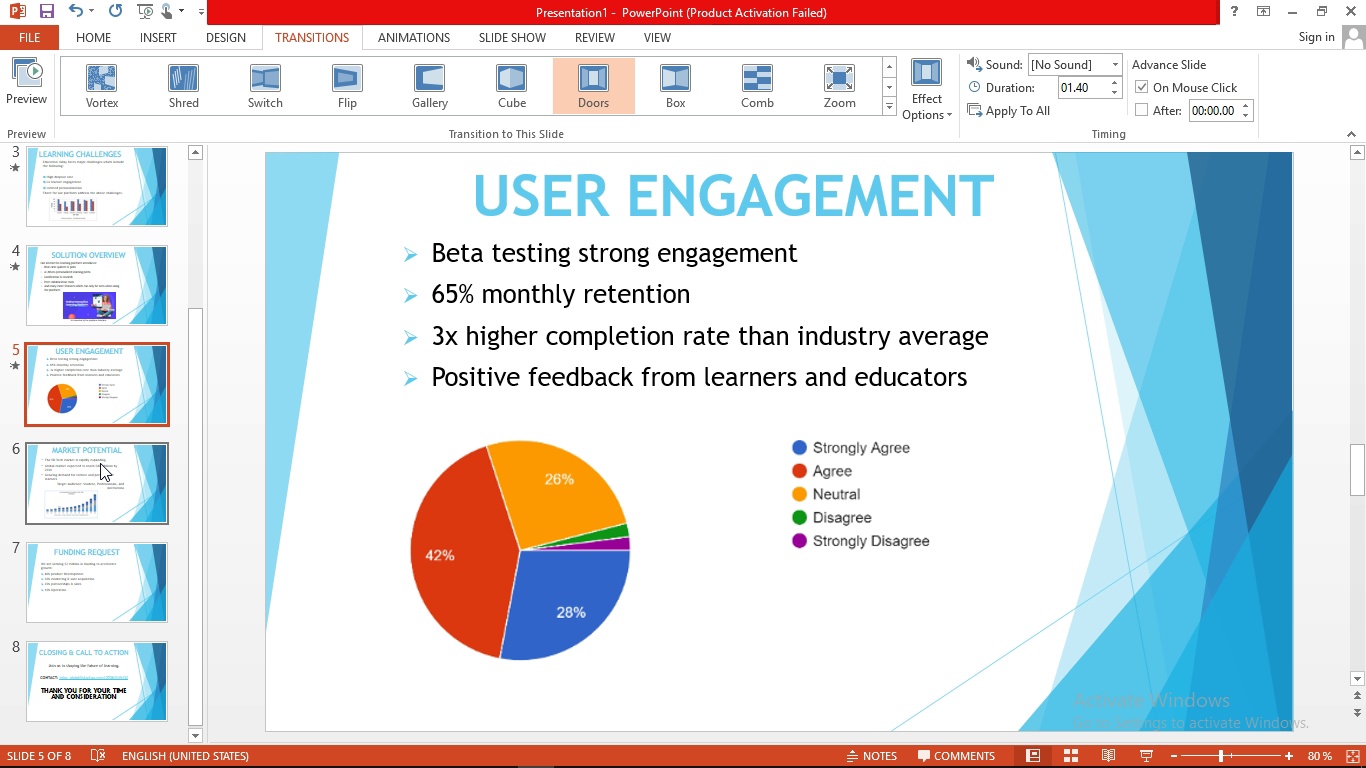 
left_click([100, 463])
 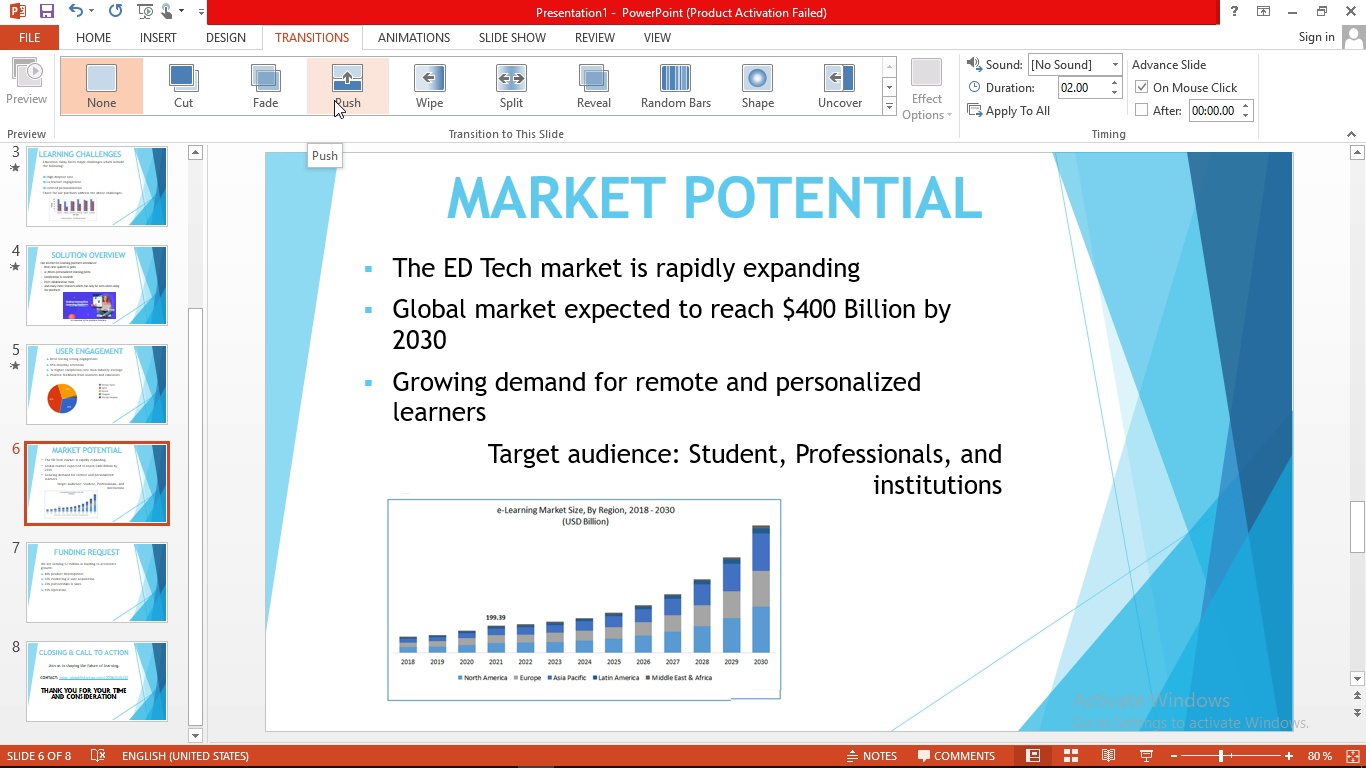 
left_click([334, 100])
 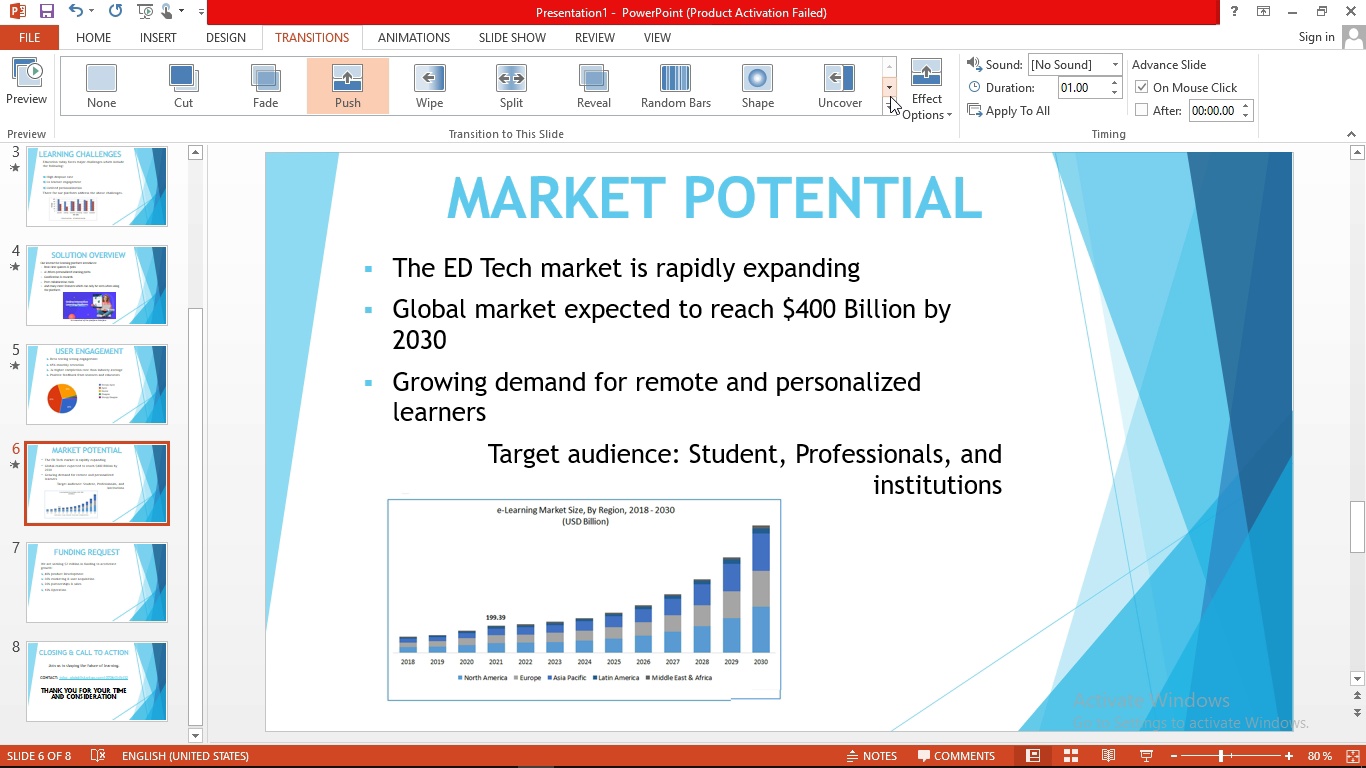 
left_click([893, 105])
 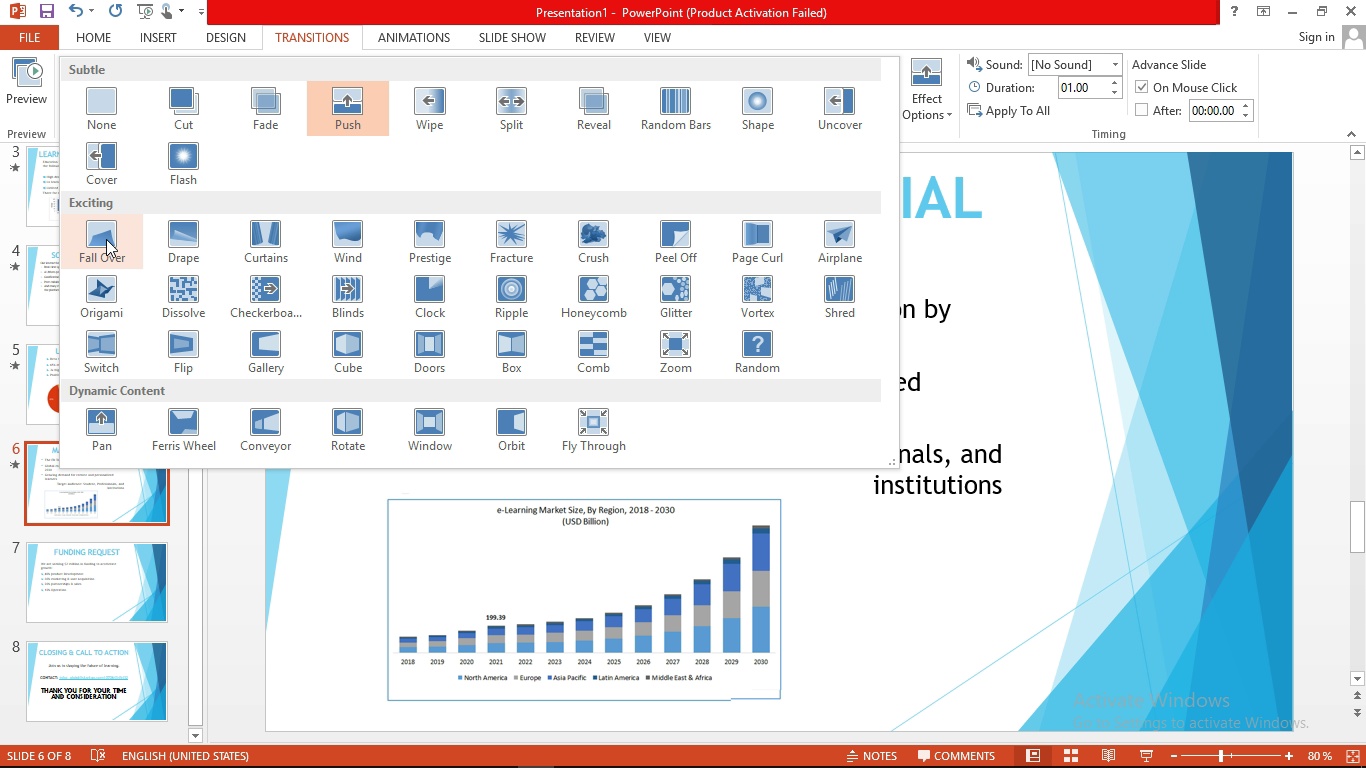 
left_click([184, 227])
 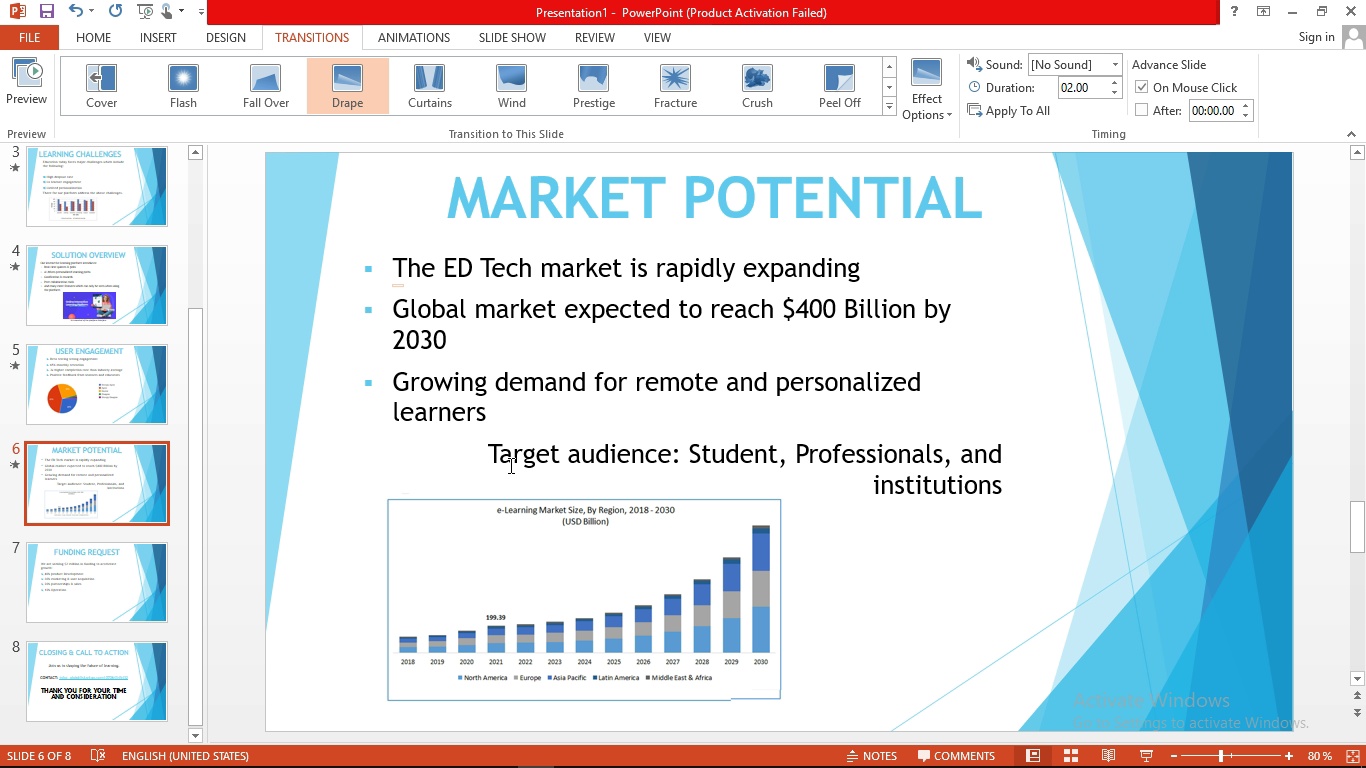 
wait(7.96)
 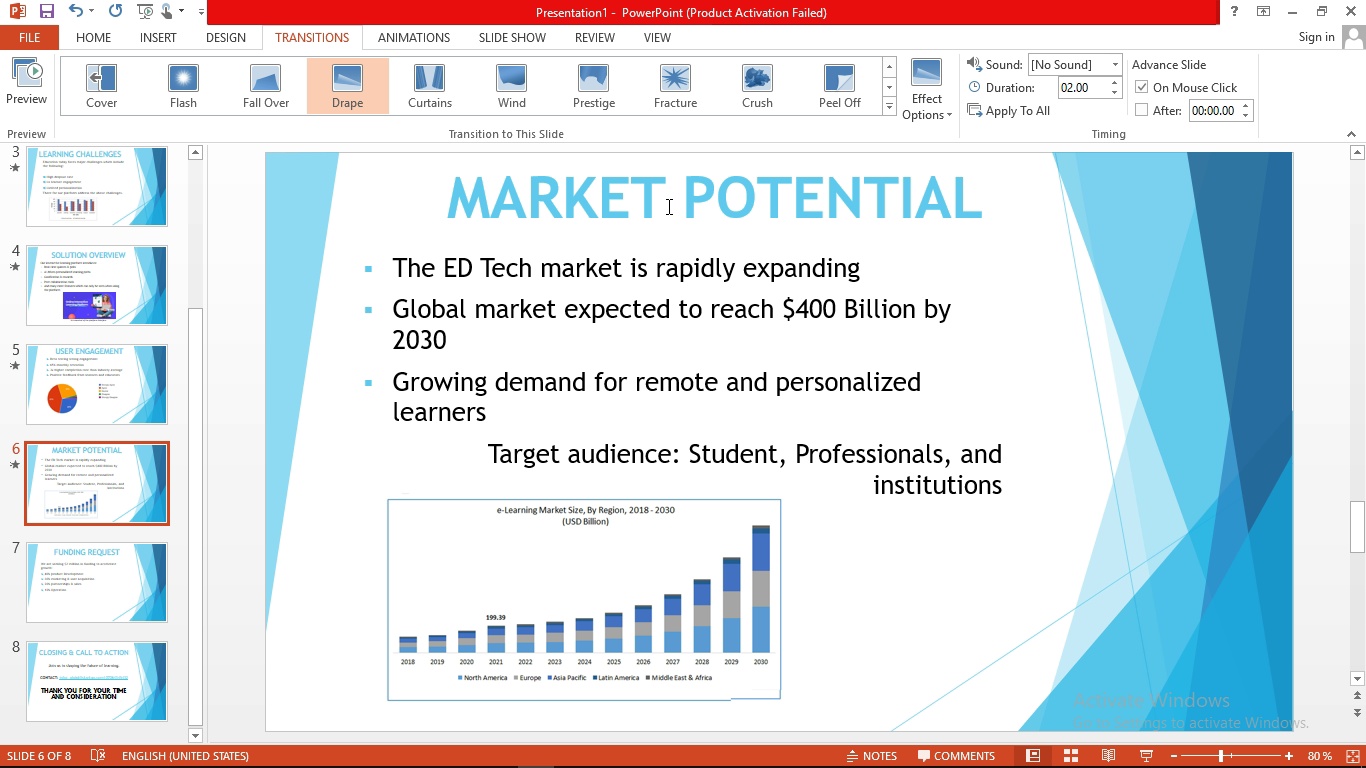 
left_click([489, 759])